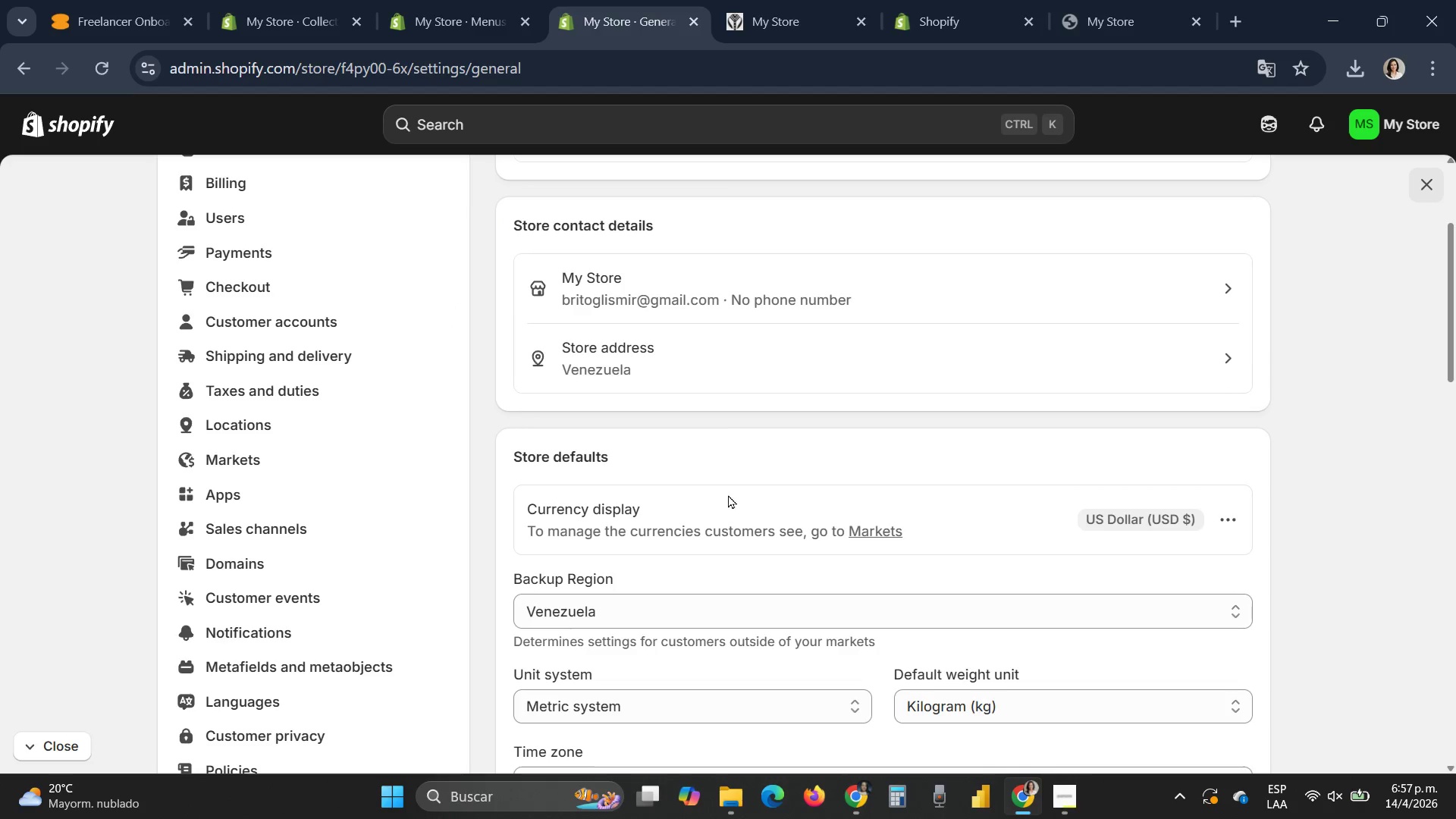 
scroll: coordinate [377, 298], scroll_direction: down, amount: 1.0
 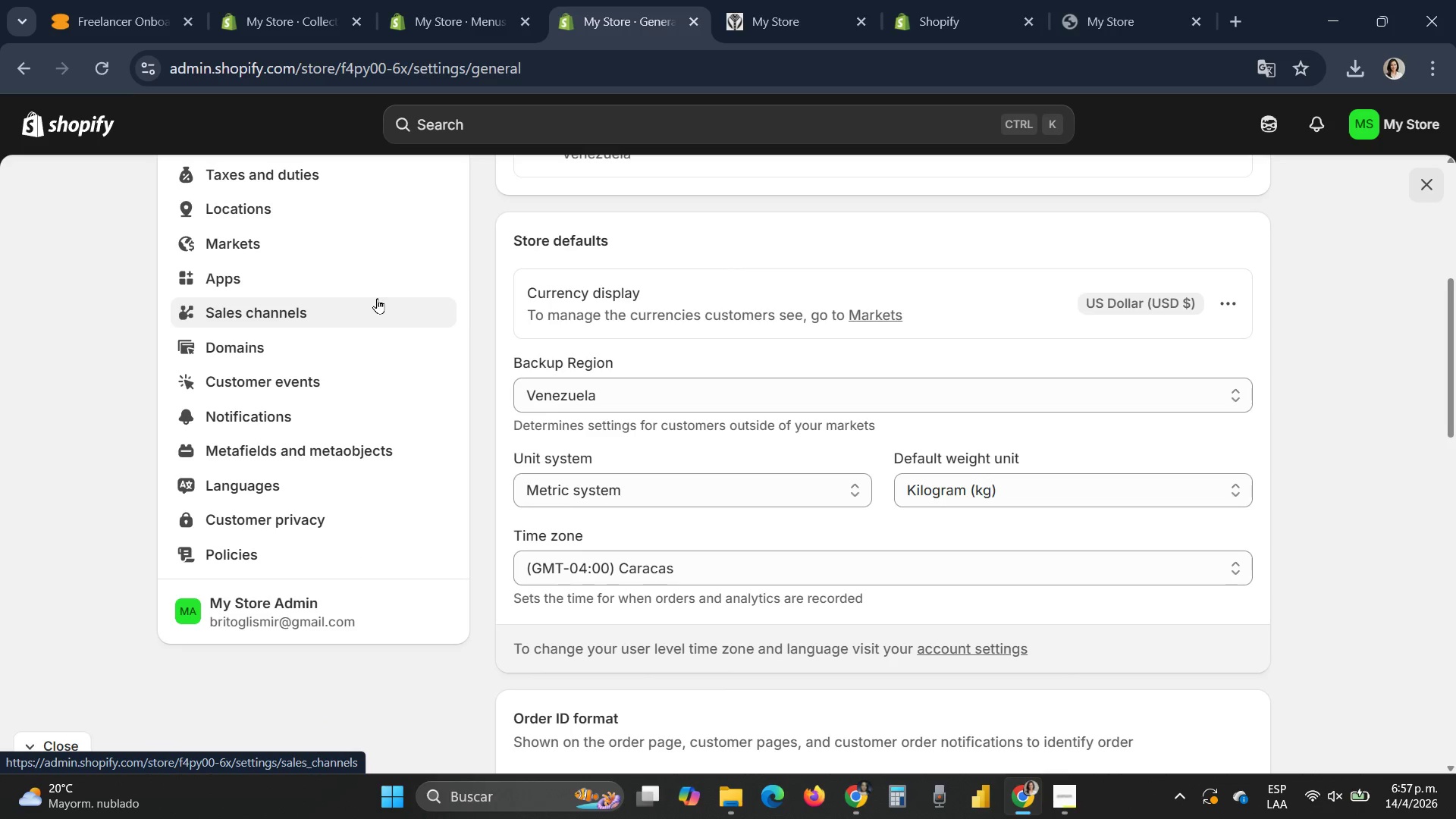 
scroll: coordinate [377, 298], scroll_direction: up, amount: 5.0
 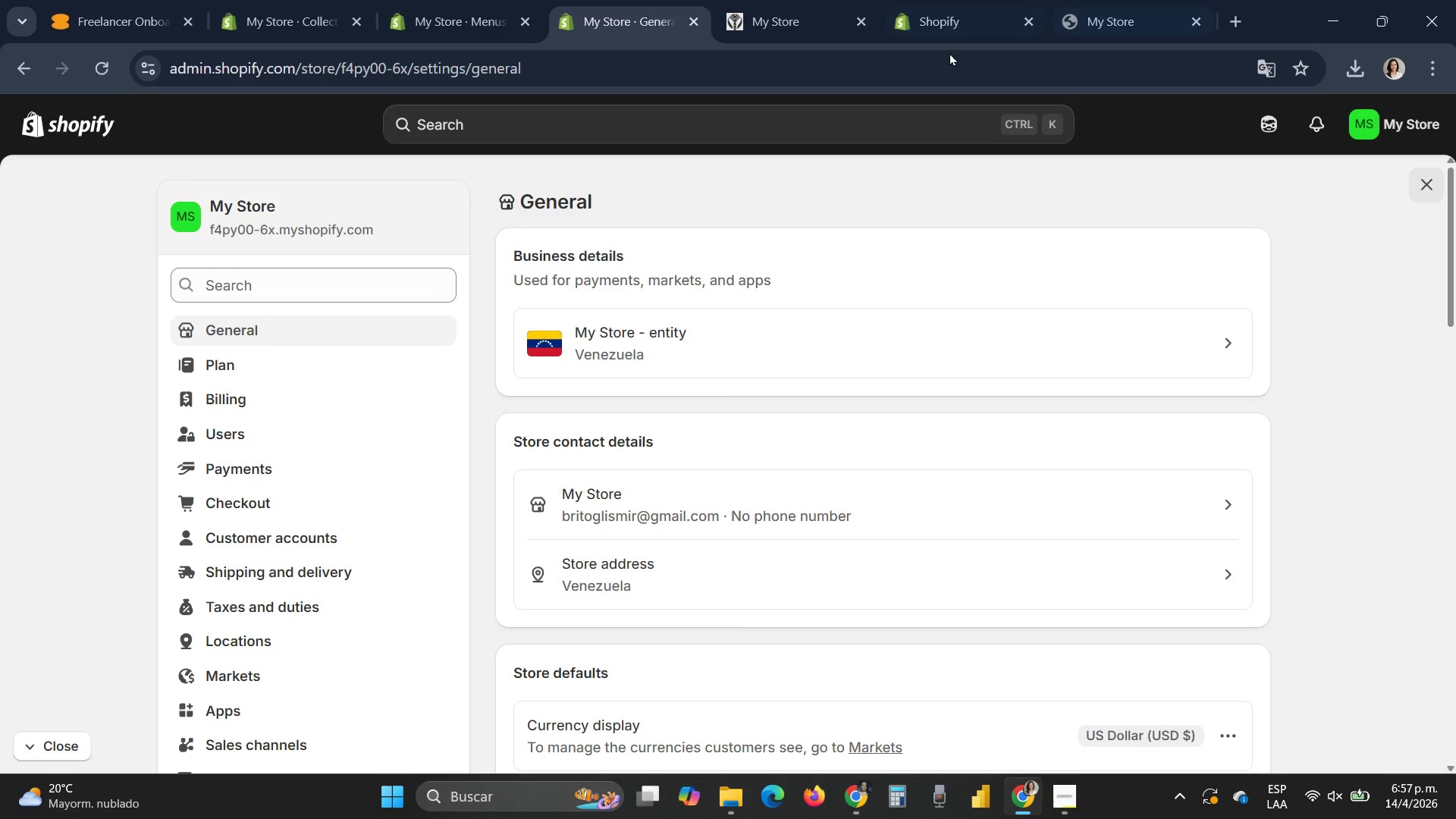 
left_click([1107, 25])
 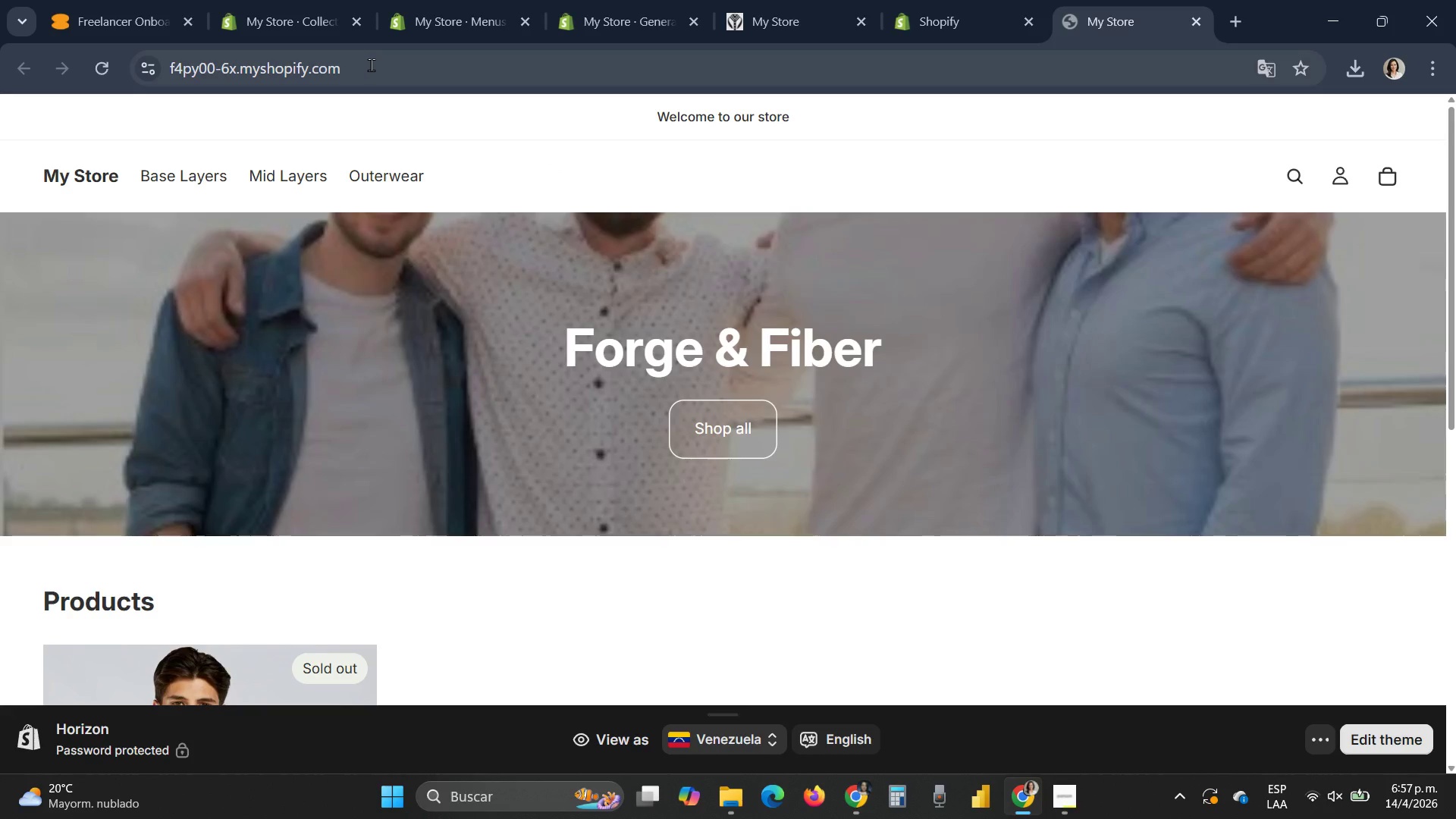 
wait(5.12)
 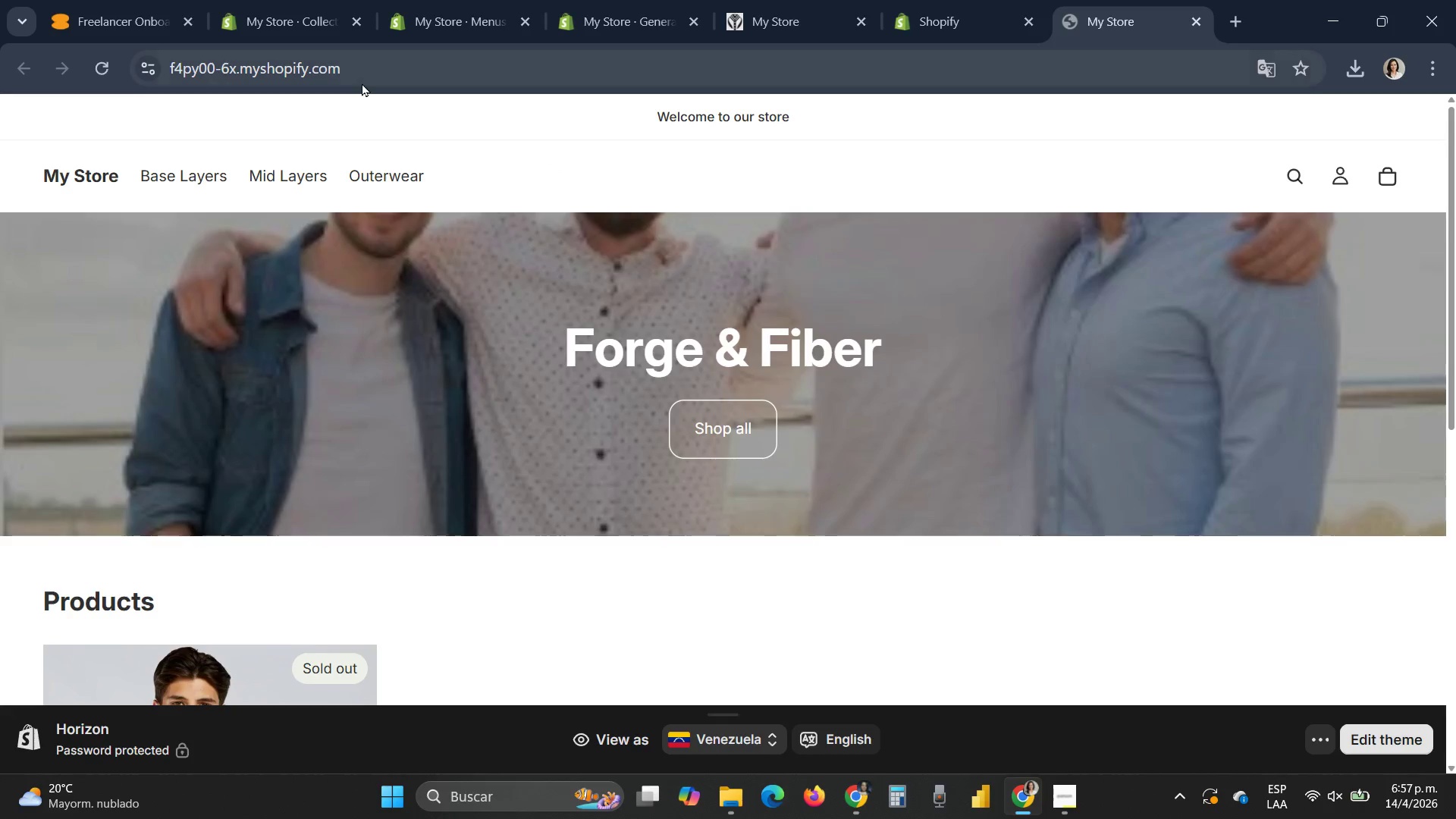 
left_click([938, 21])
 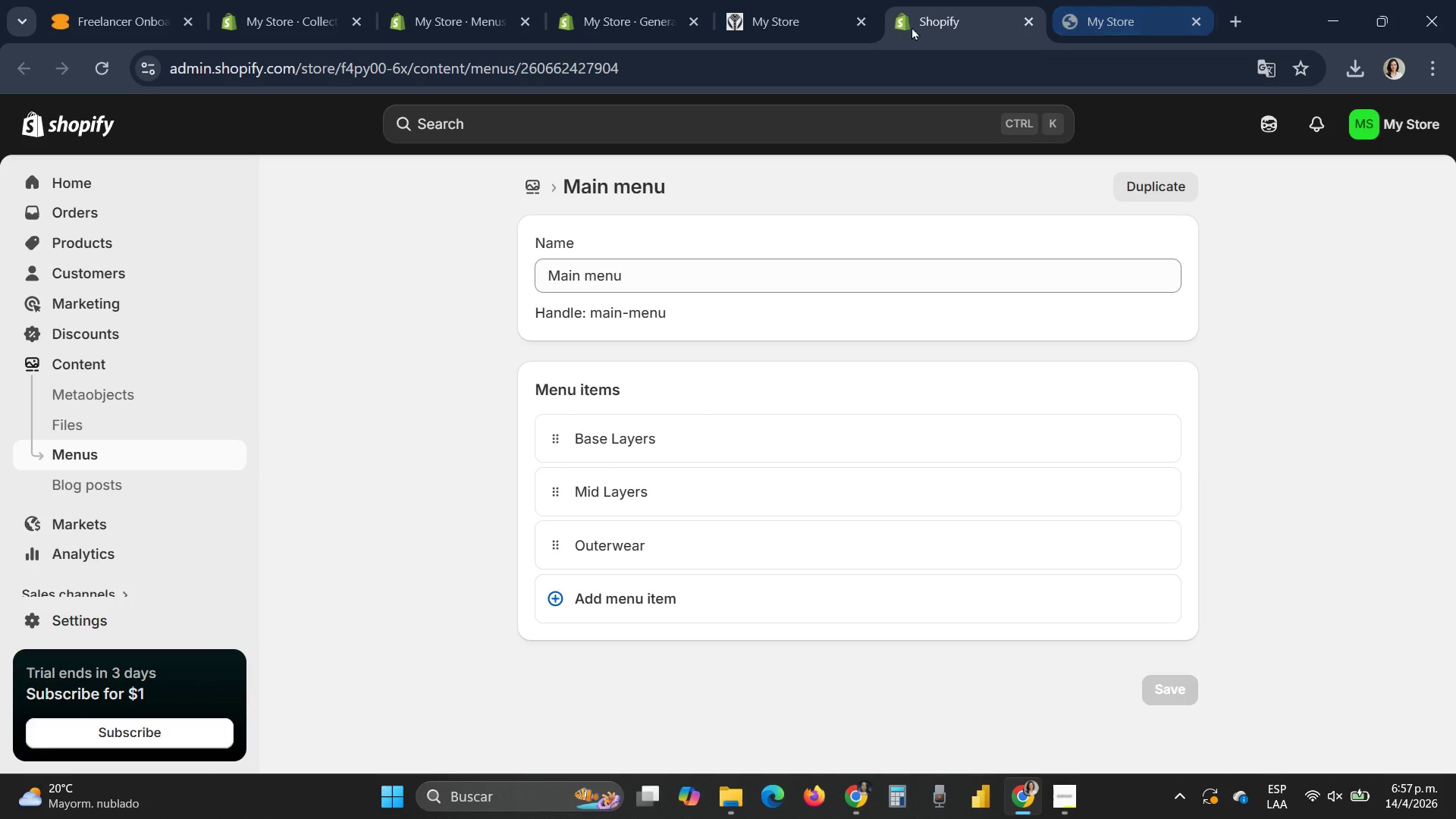 
left_click([810, 22])
 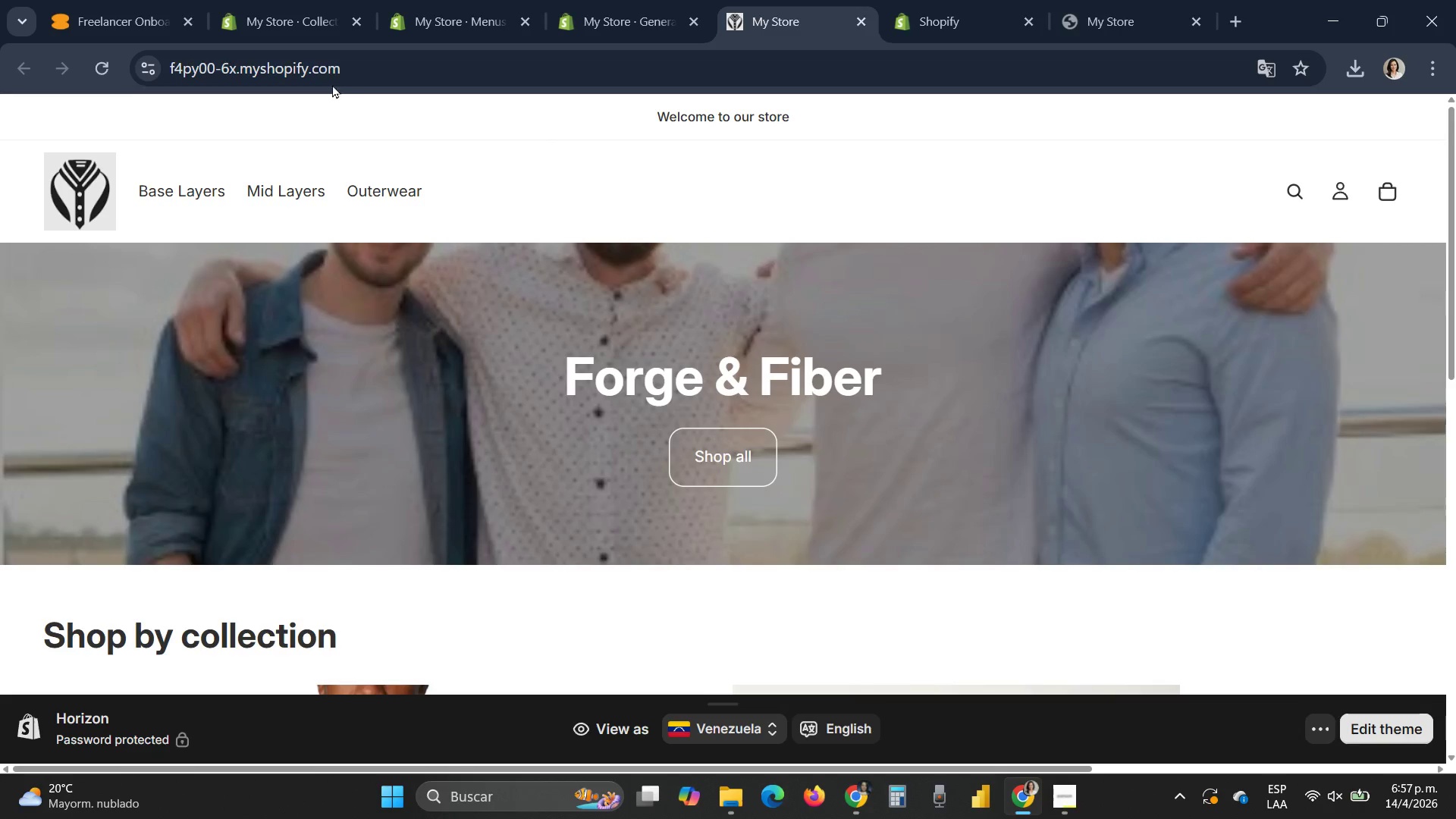 
left_click([353, 67])
 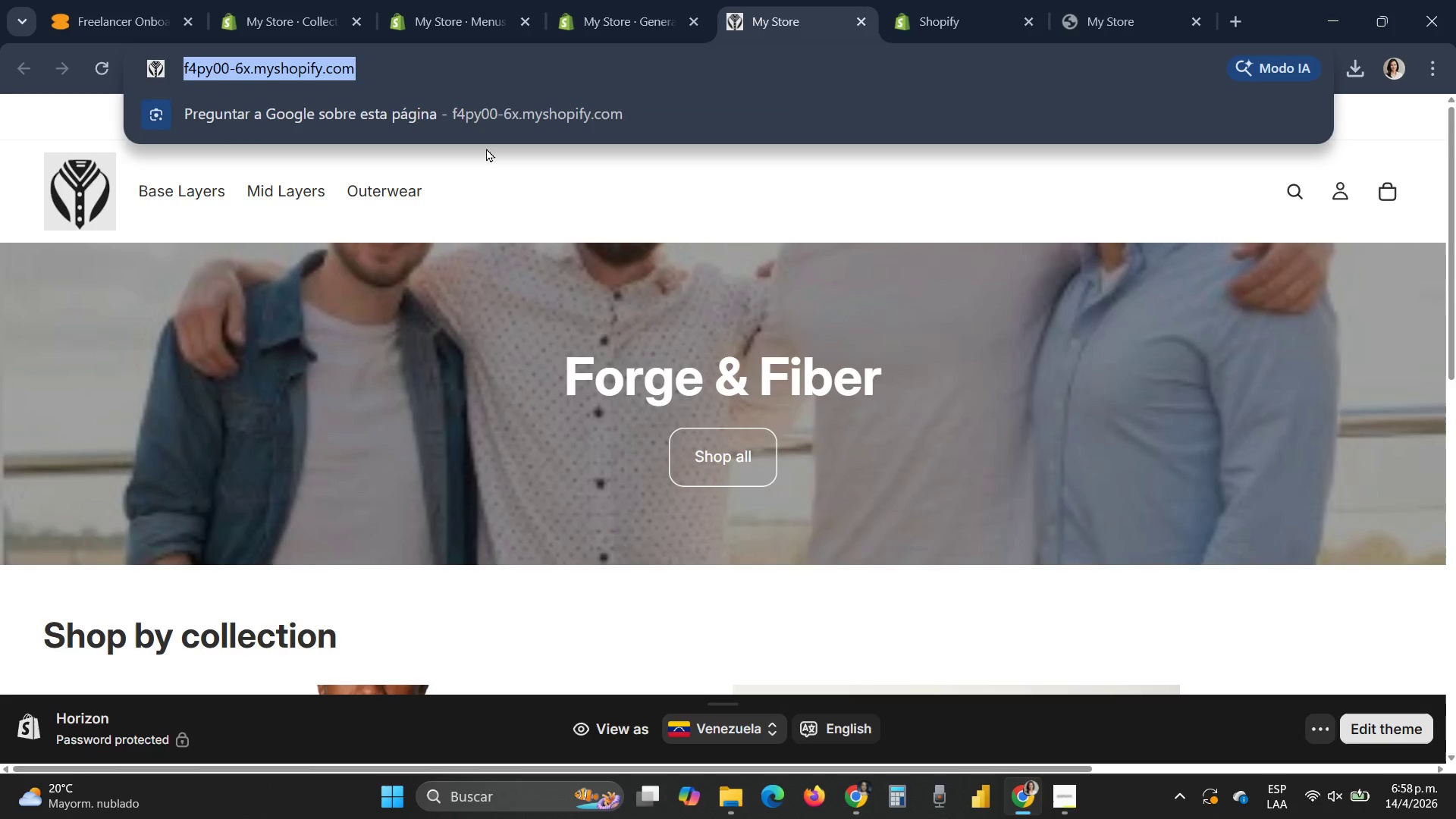 
key(Control+C)
 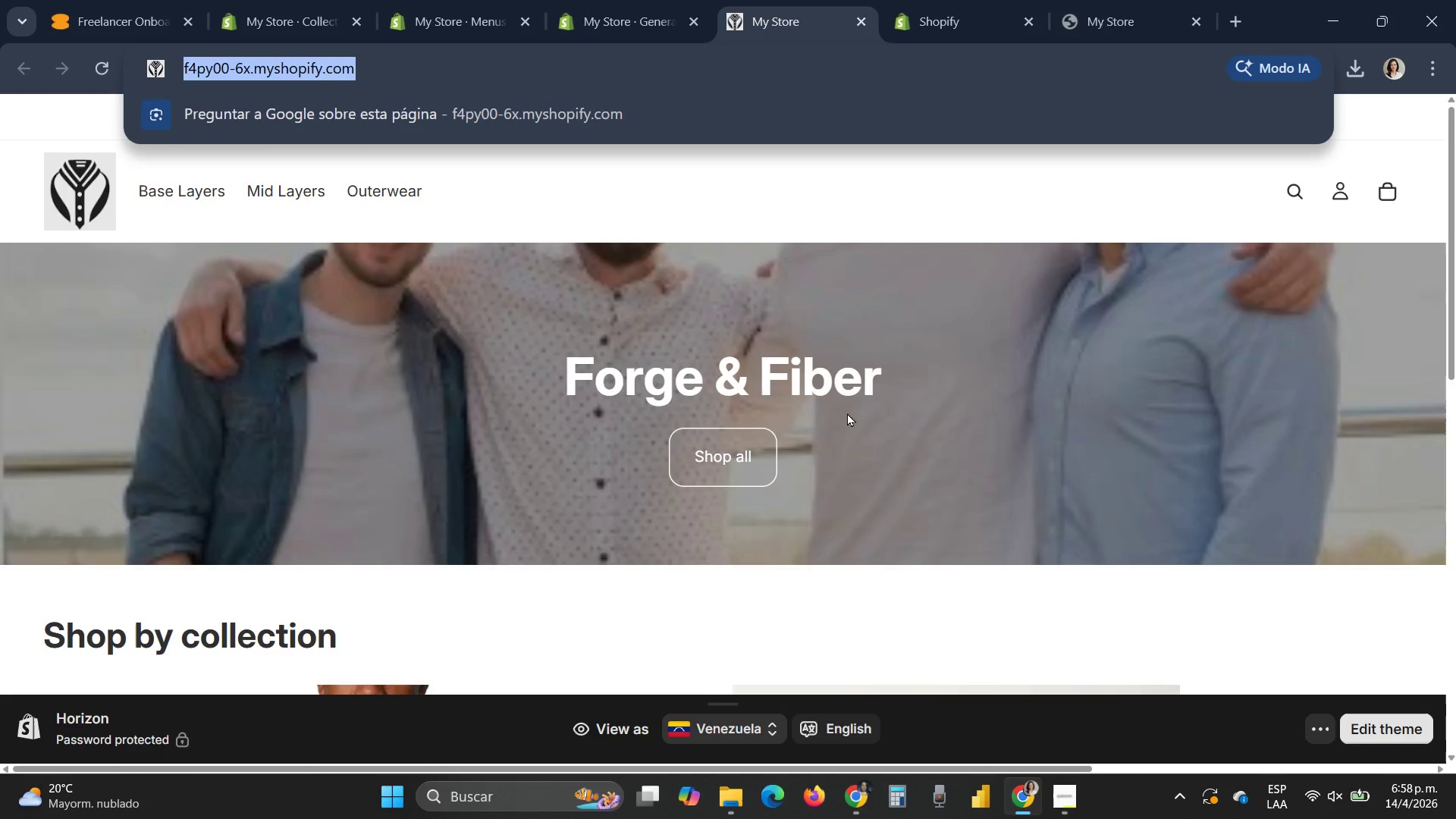 